 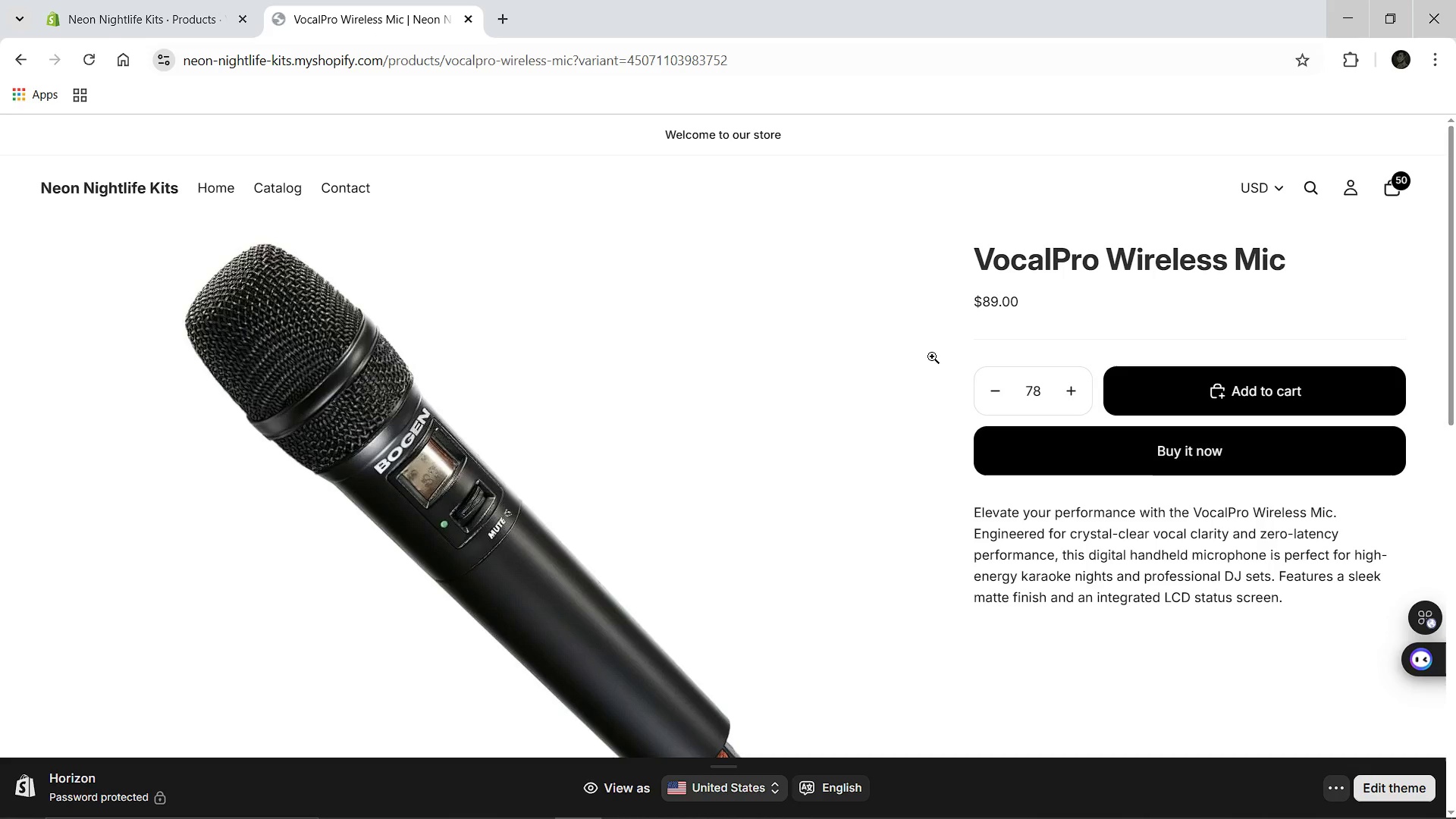 
left_click([1175, 397])
 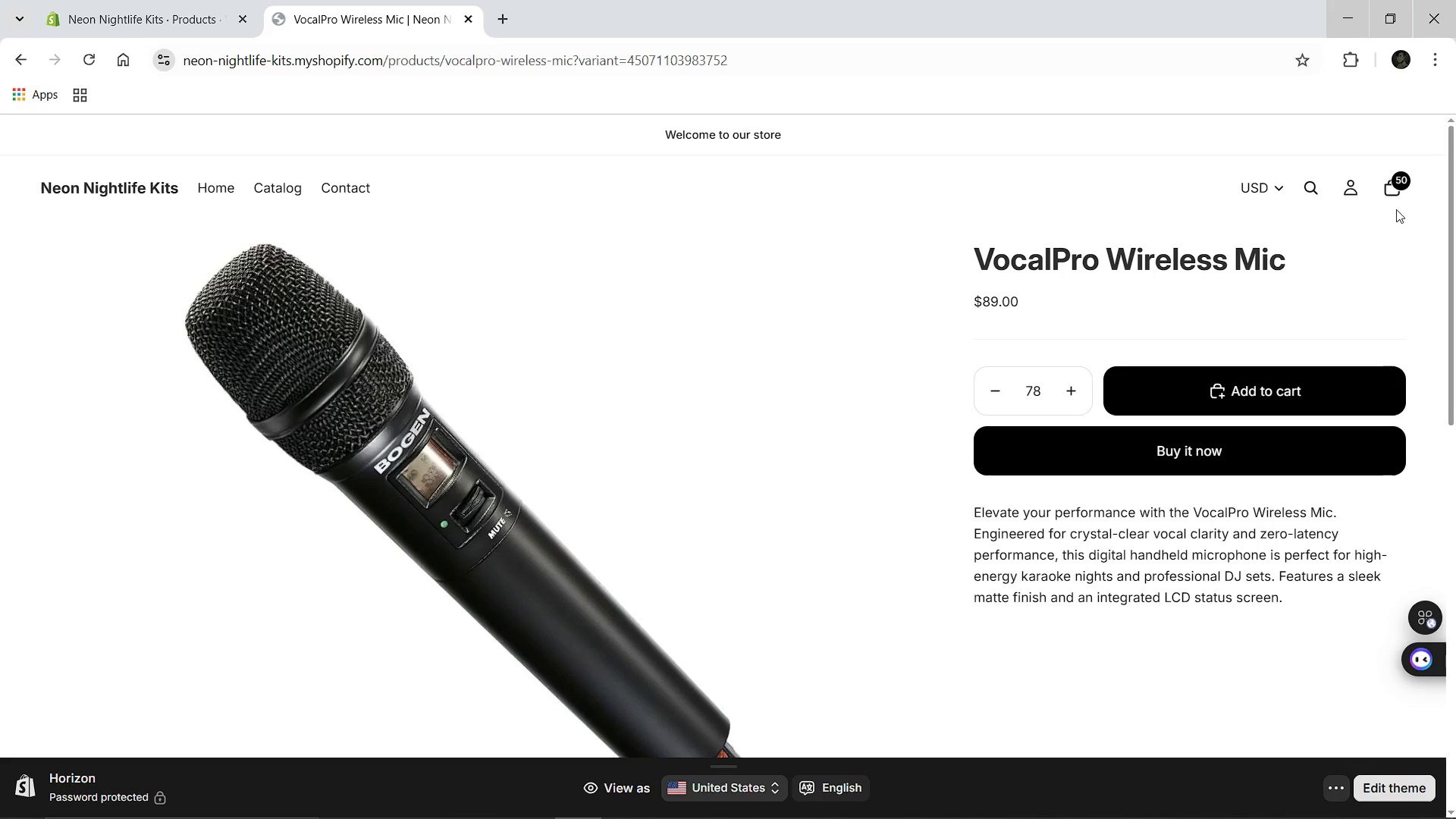 
left_click([1403, 186])
 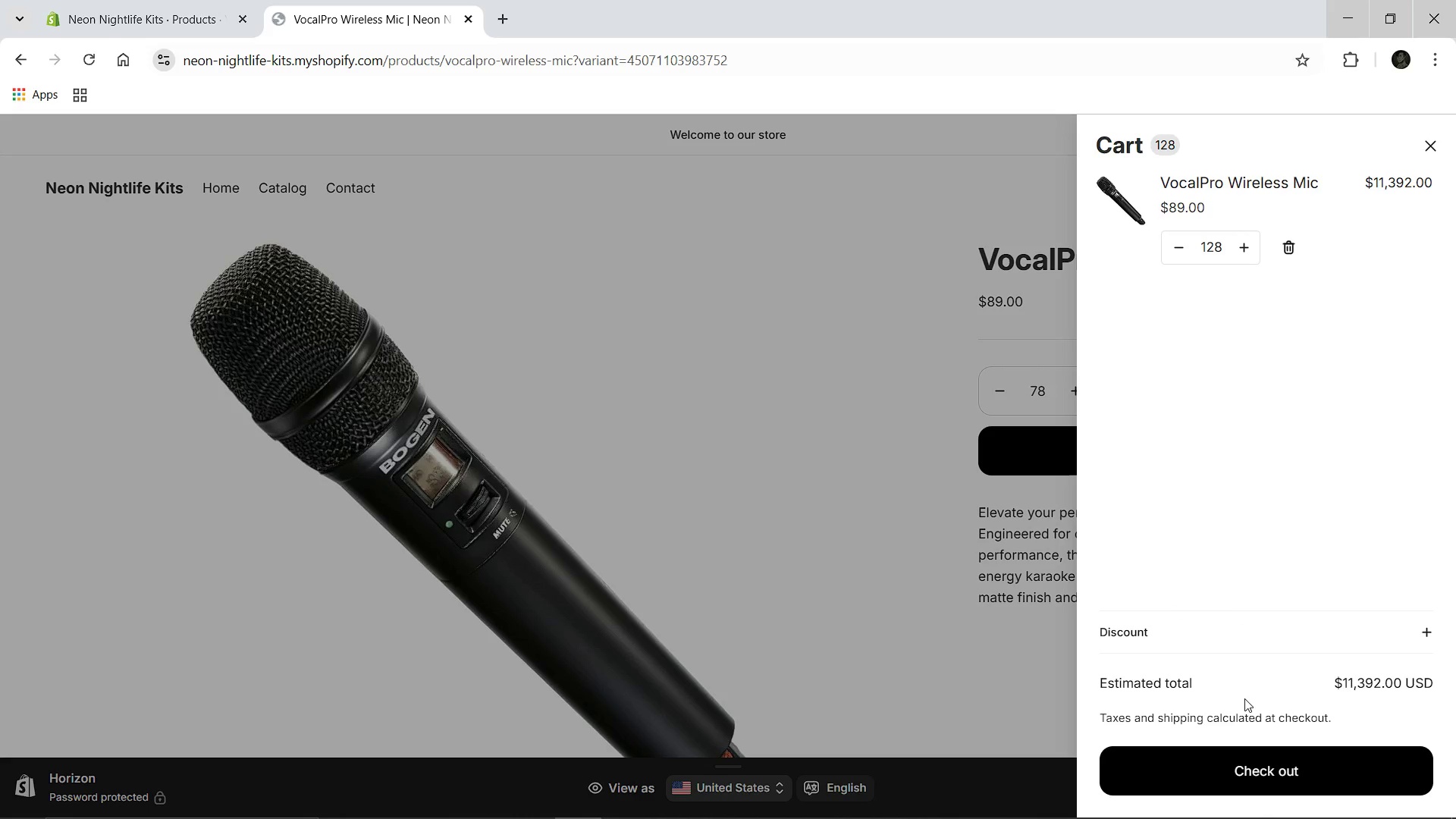 
left_click([1216, 749])
 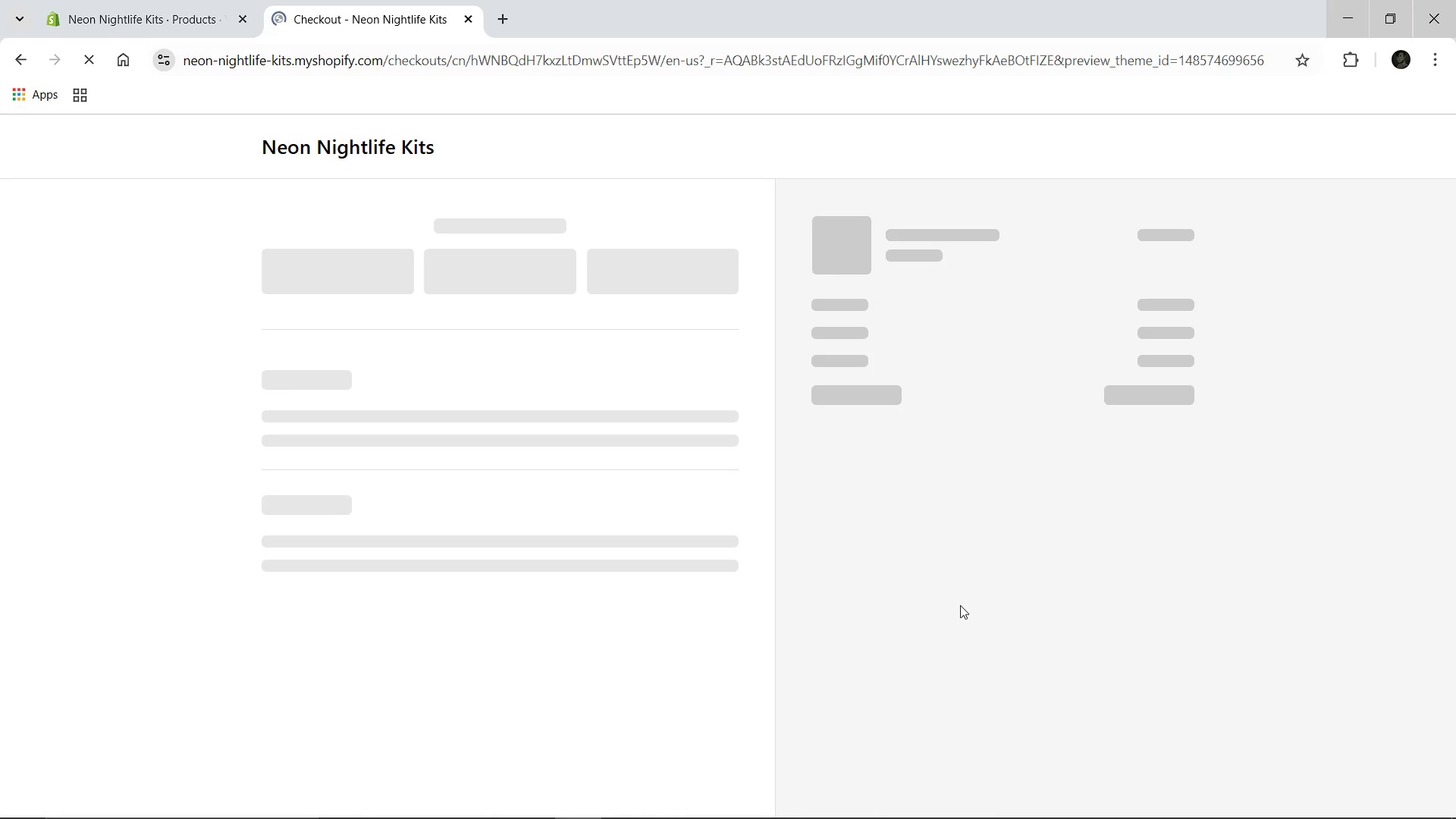 
wait(8.38)
 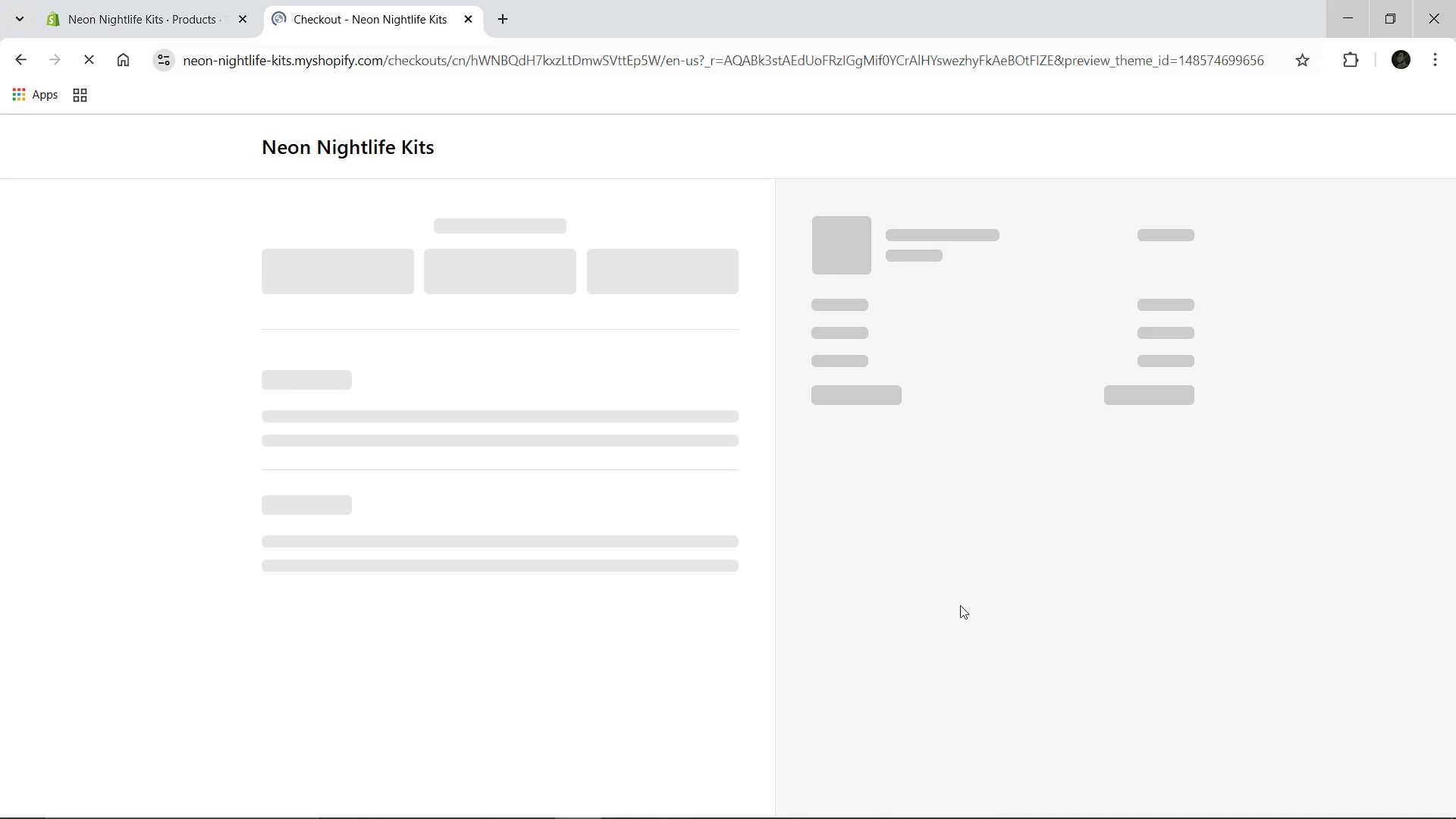 
left_click([404, 545])
 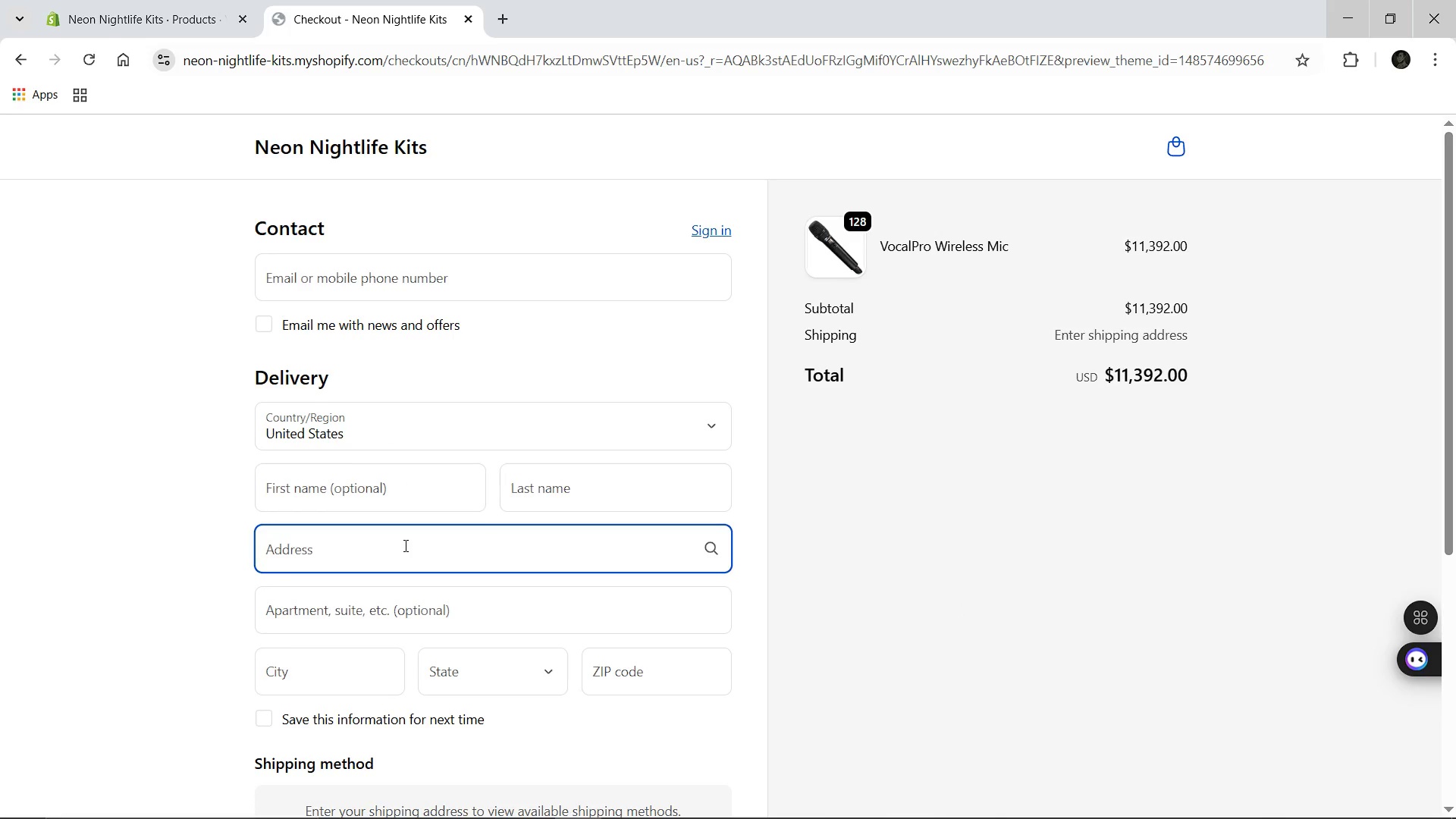 
type(800 s las)
 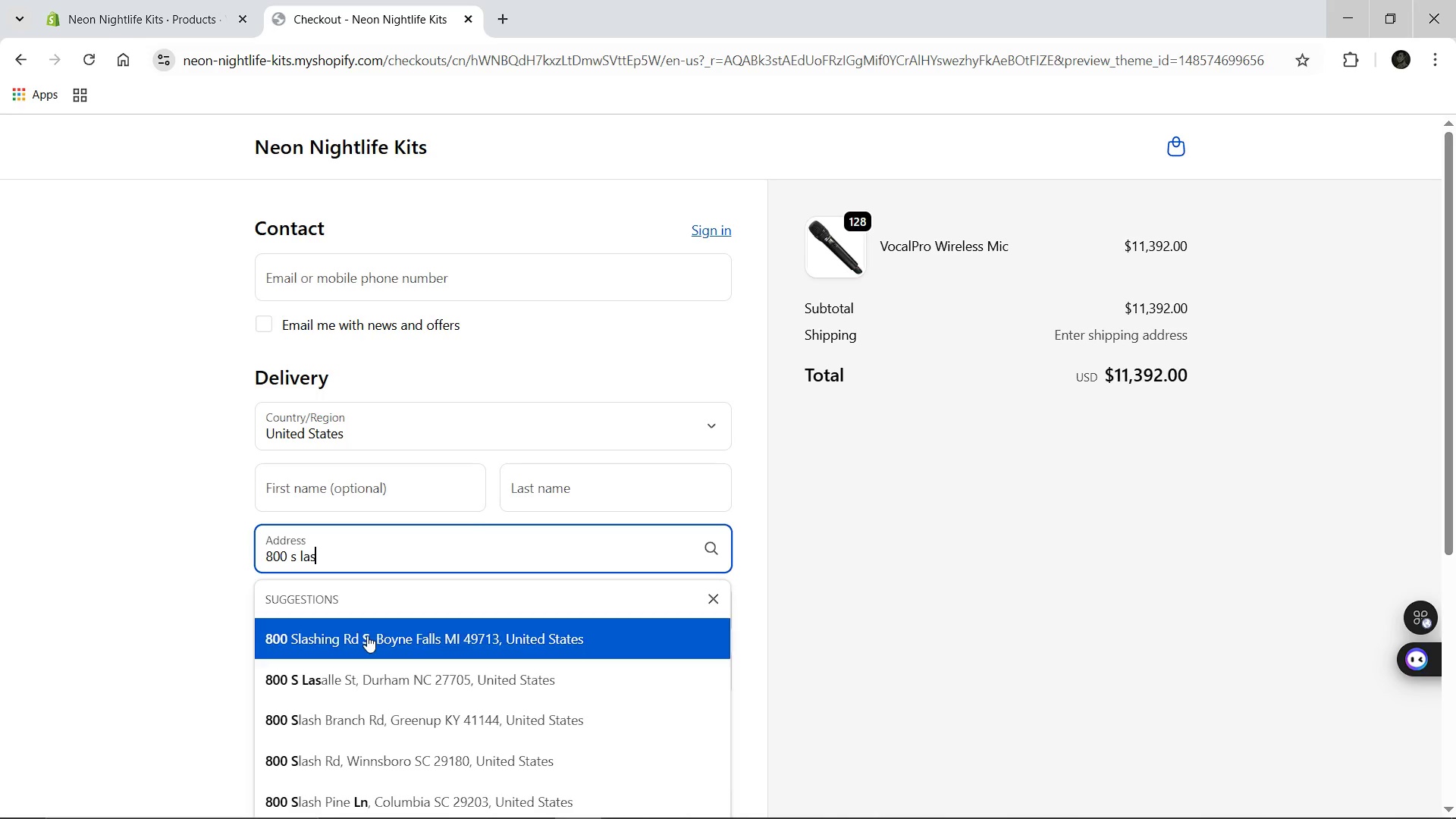 
left_click([367, 636])
 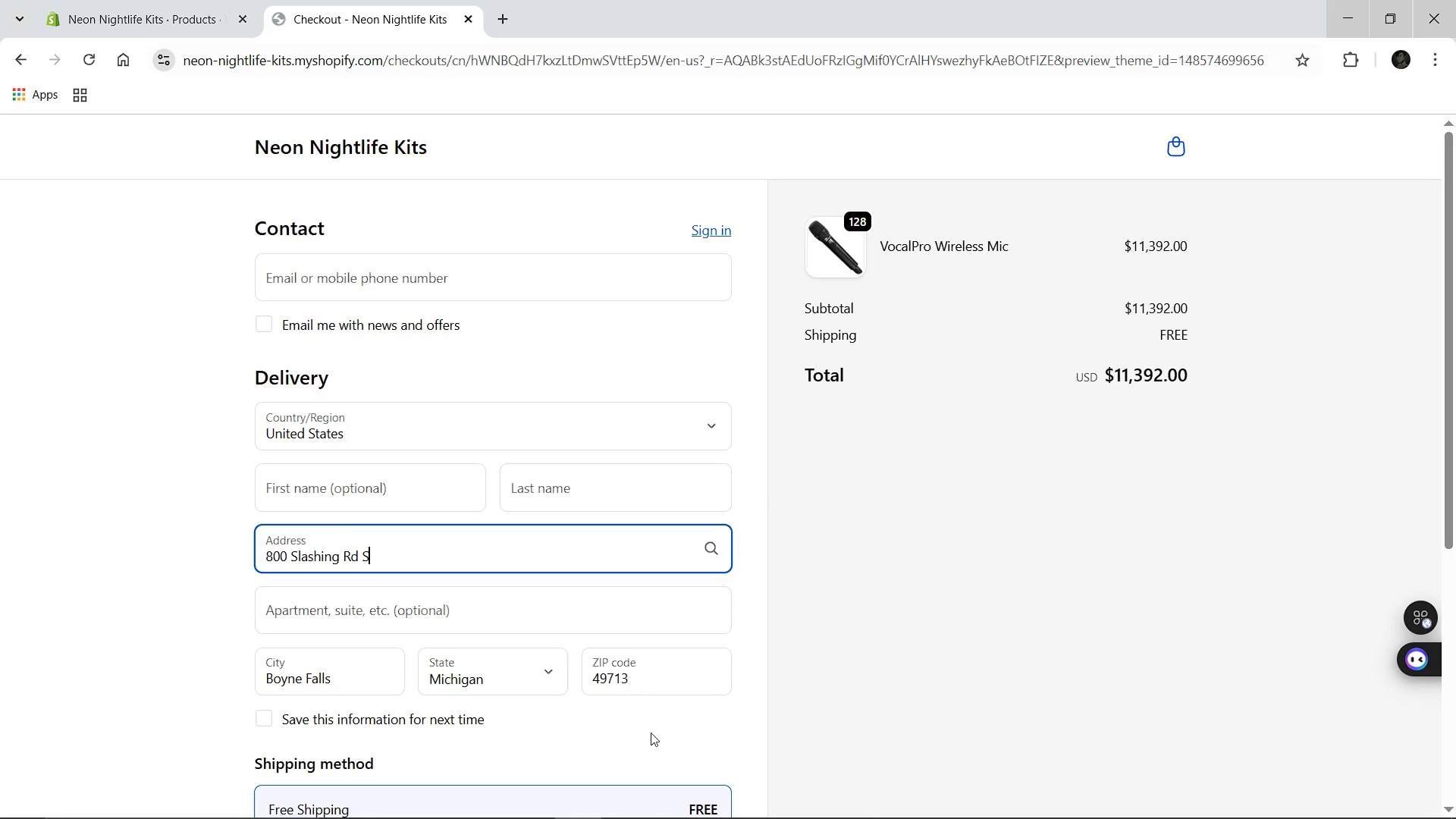 
wait(6.19)
 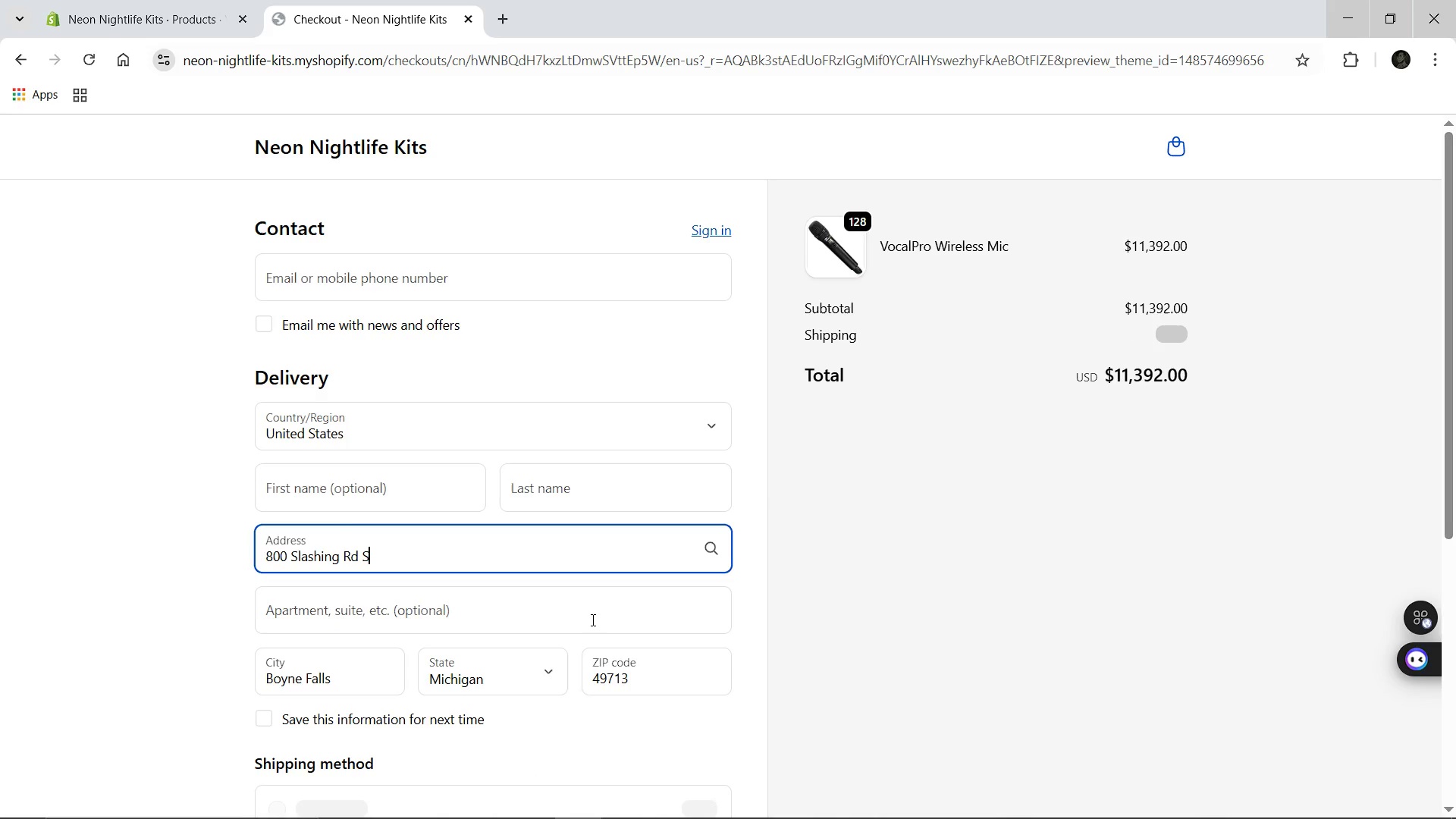 
left_click([711, 802])